 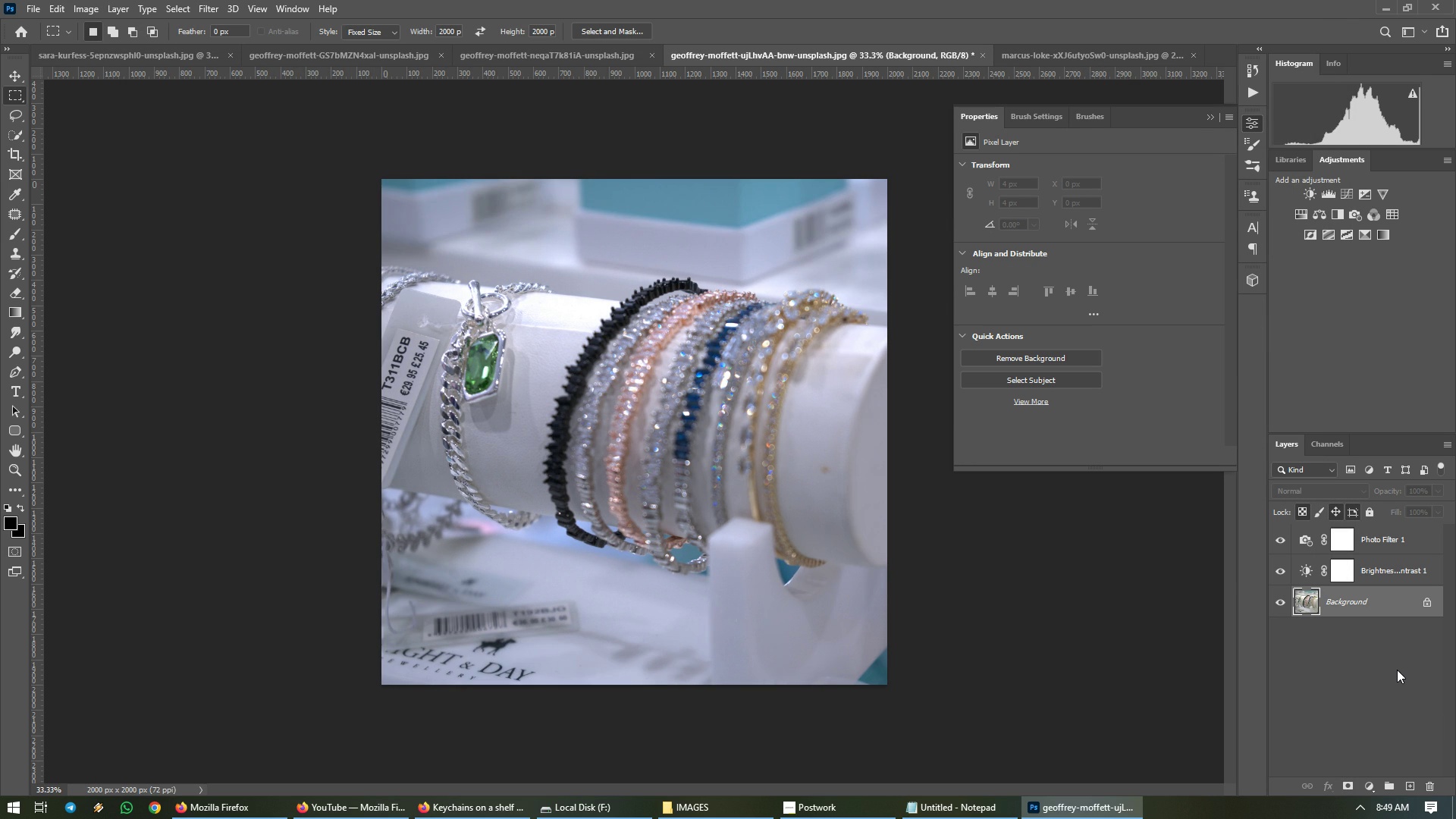 
right_click([1373, 603])
 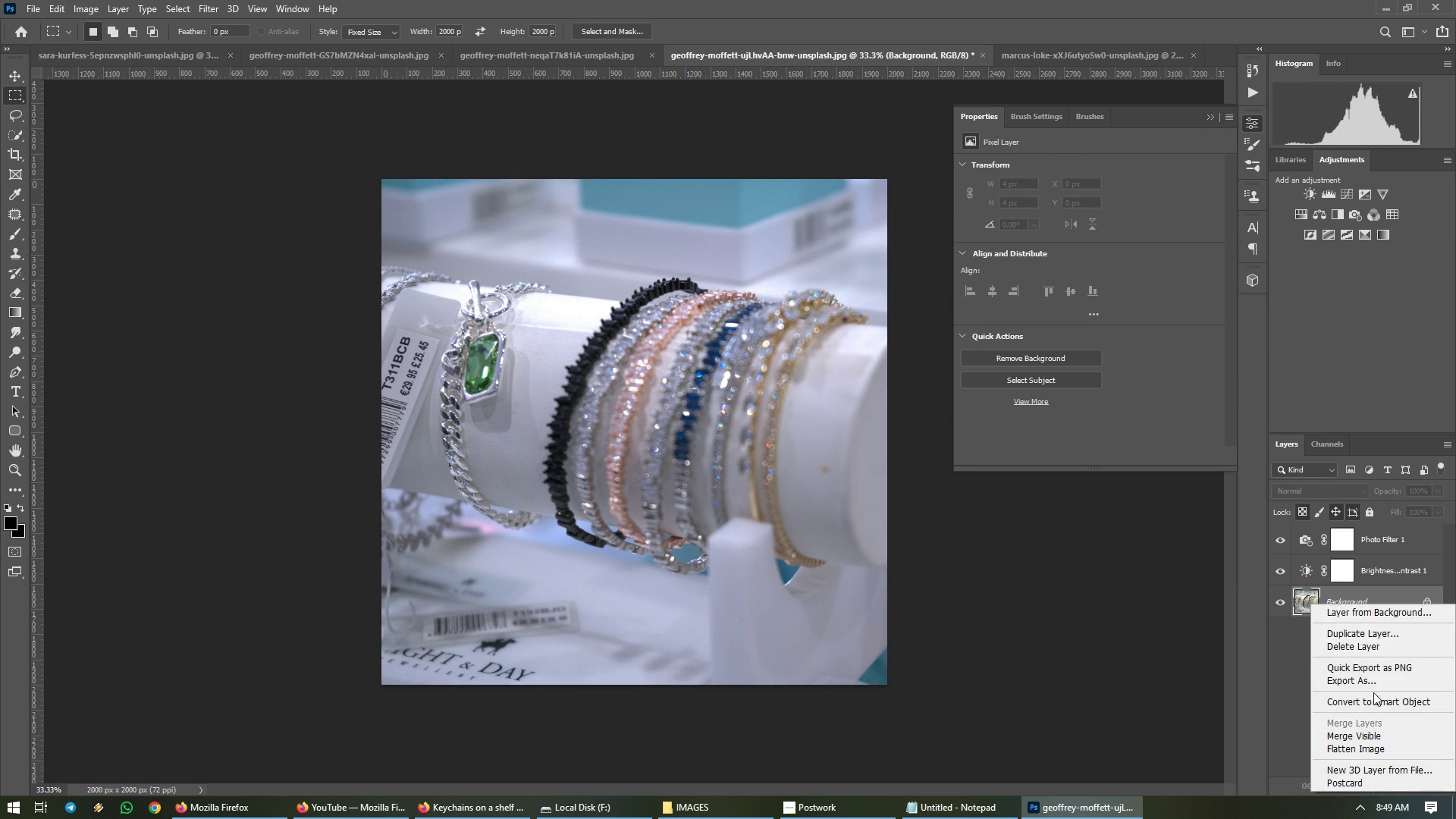 
left_click([1374, 698])
 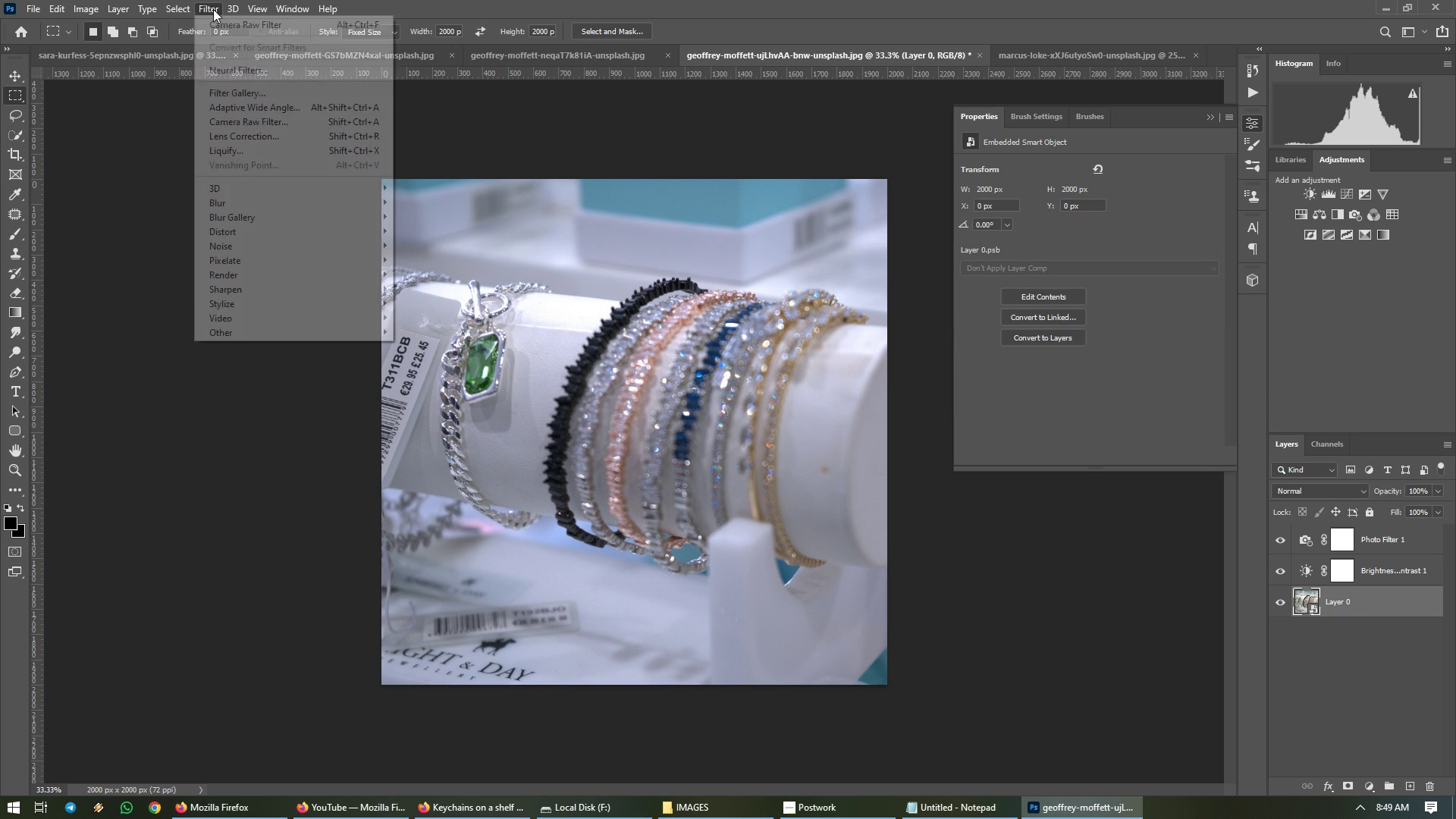 
double_click([223, 27])
 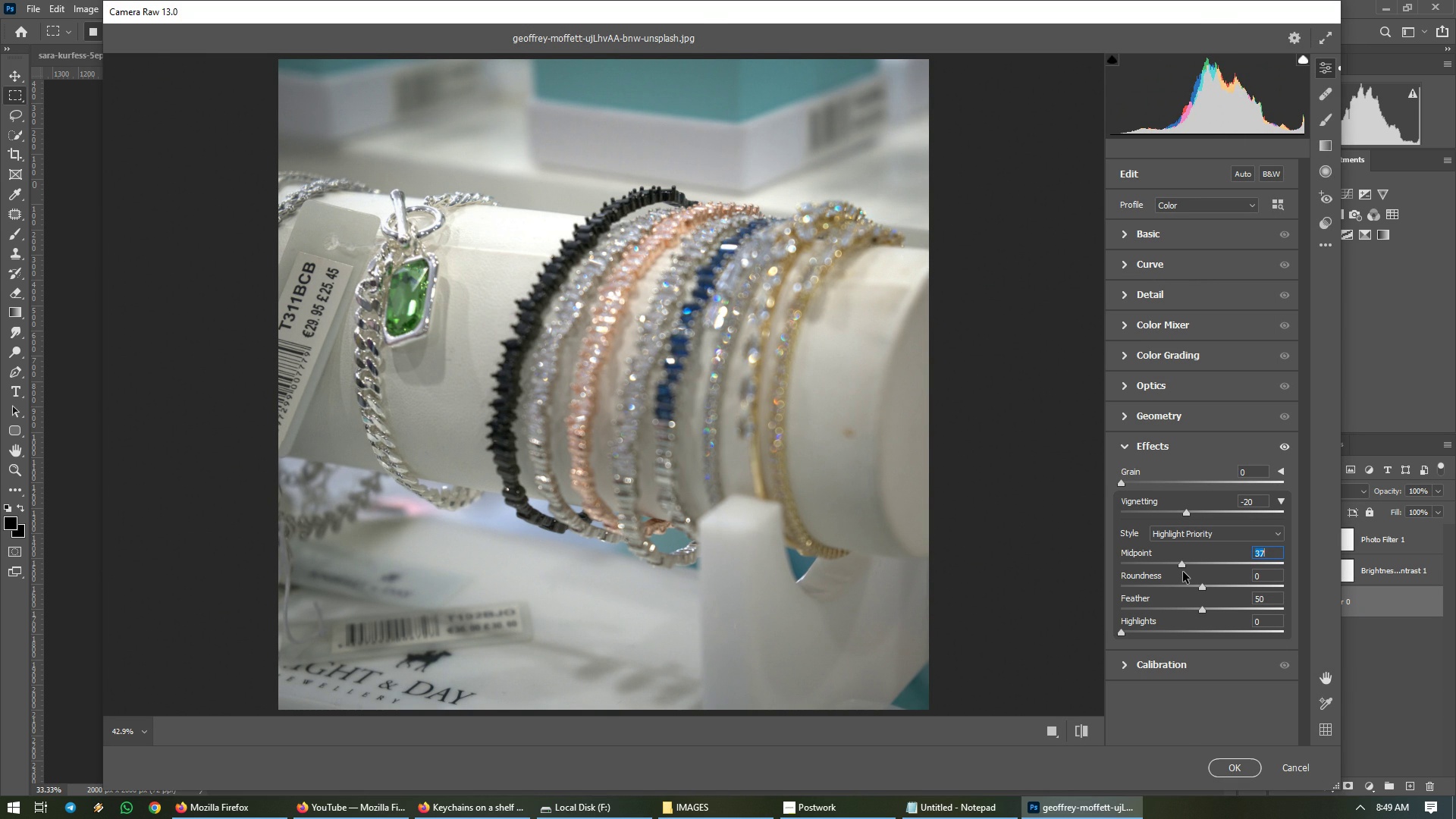 
wait(14.53)
 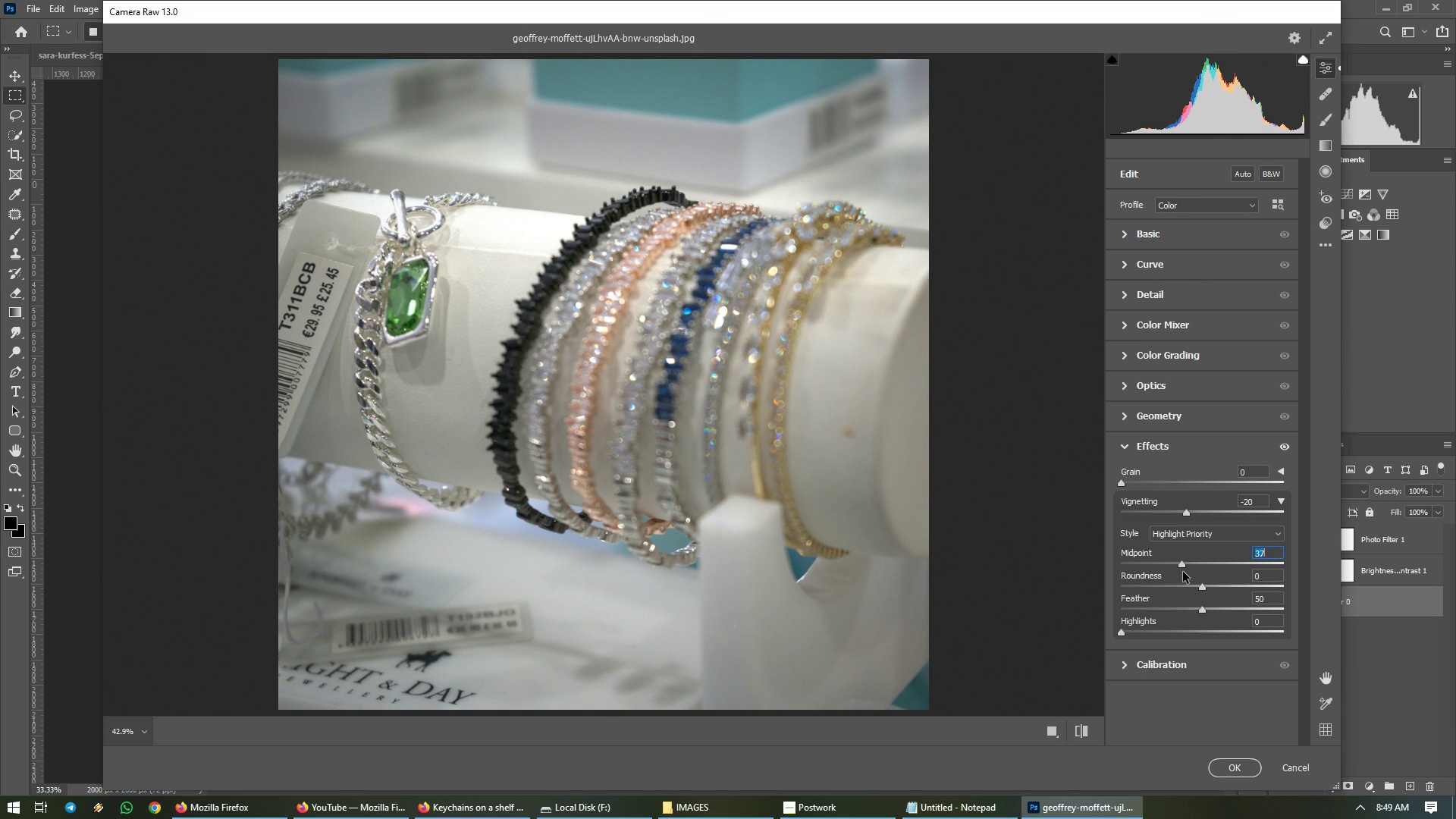 
scroll: coordinate [1188, 573], scroll_direction: down, amount: 1.0
 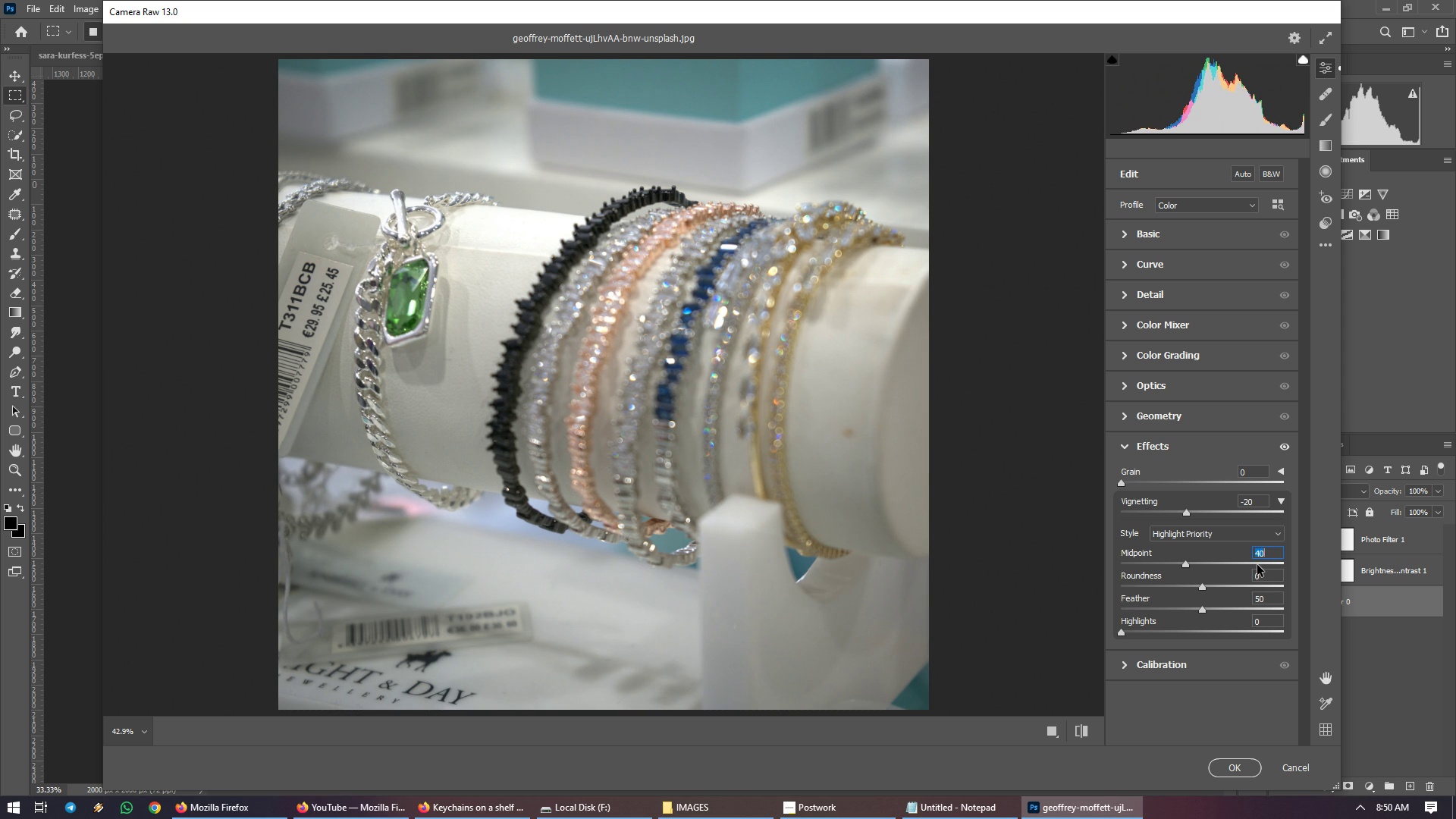 
key(ArrowDown)
 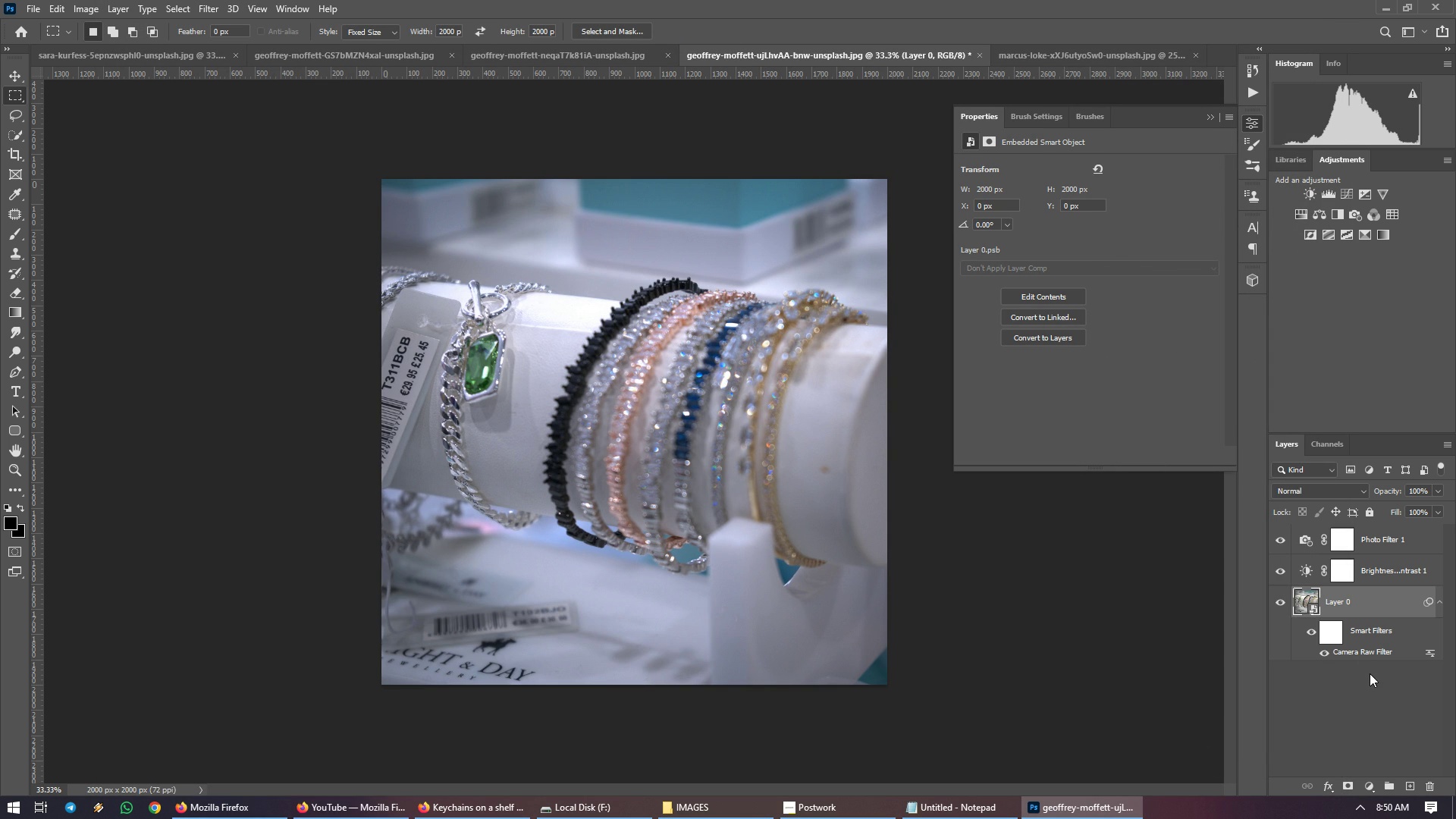 
left_click([1309, 632])
 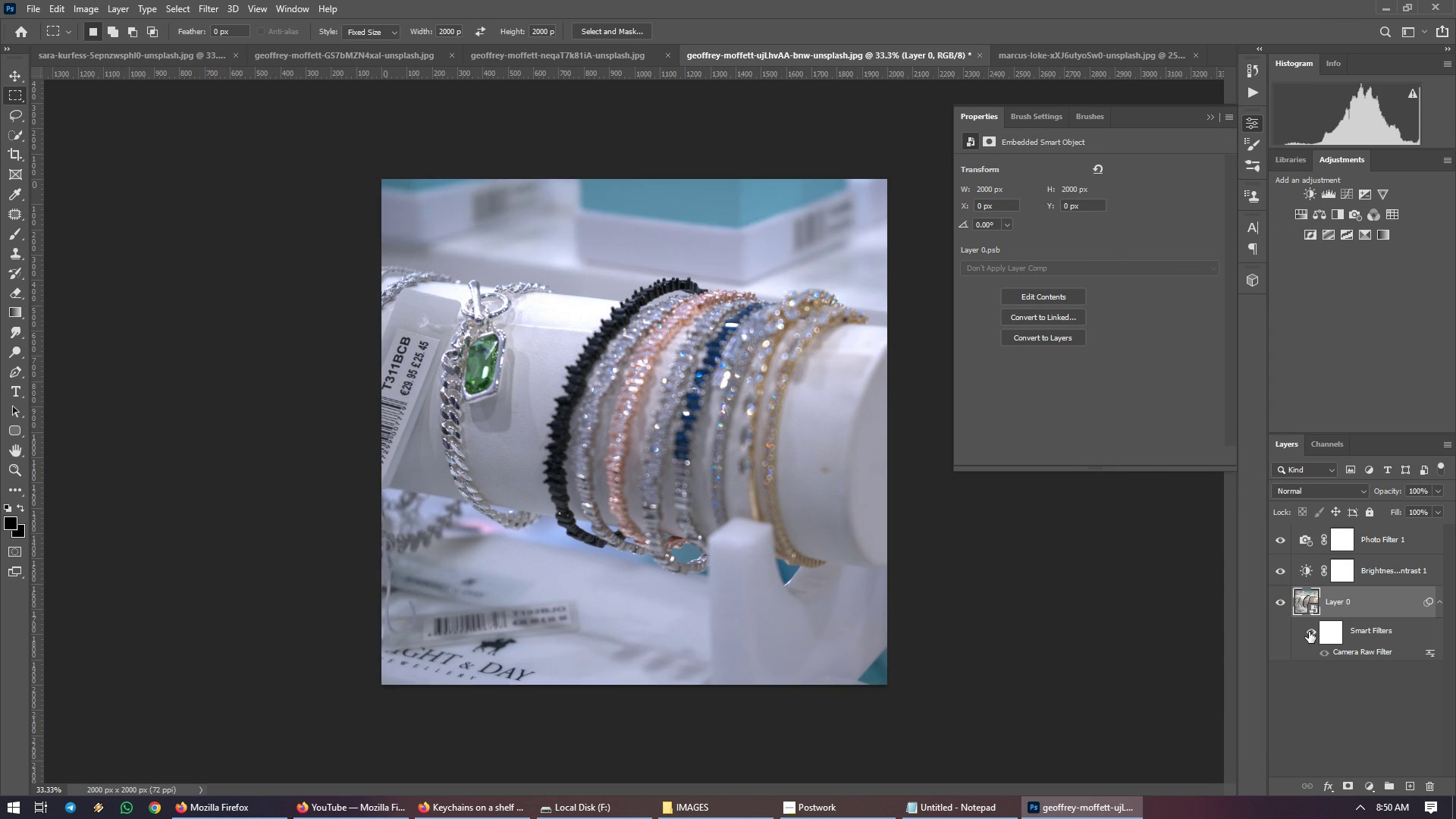 
left_click([1309, 632])
 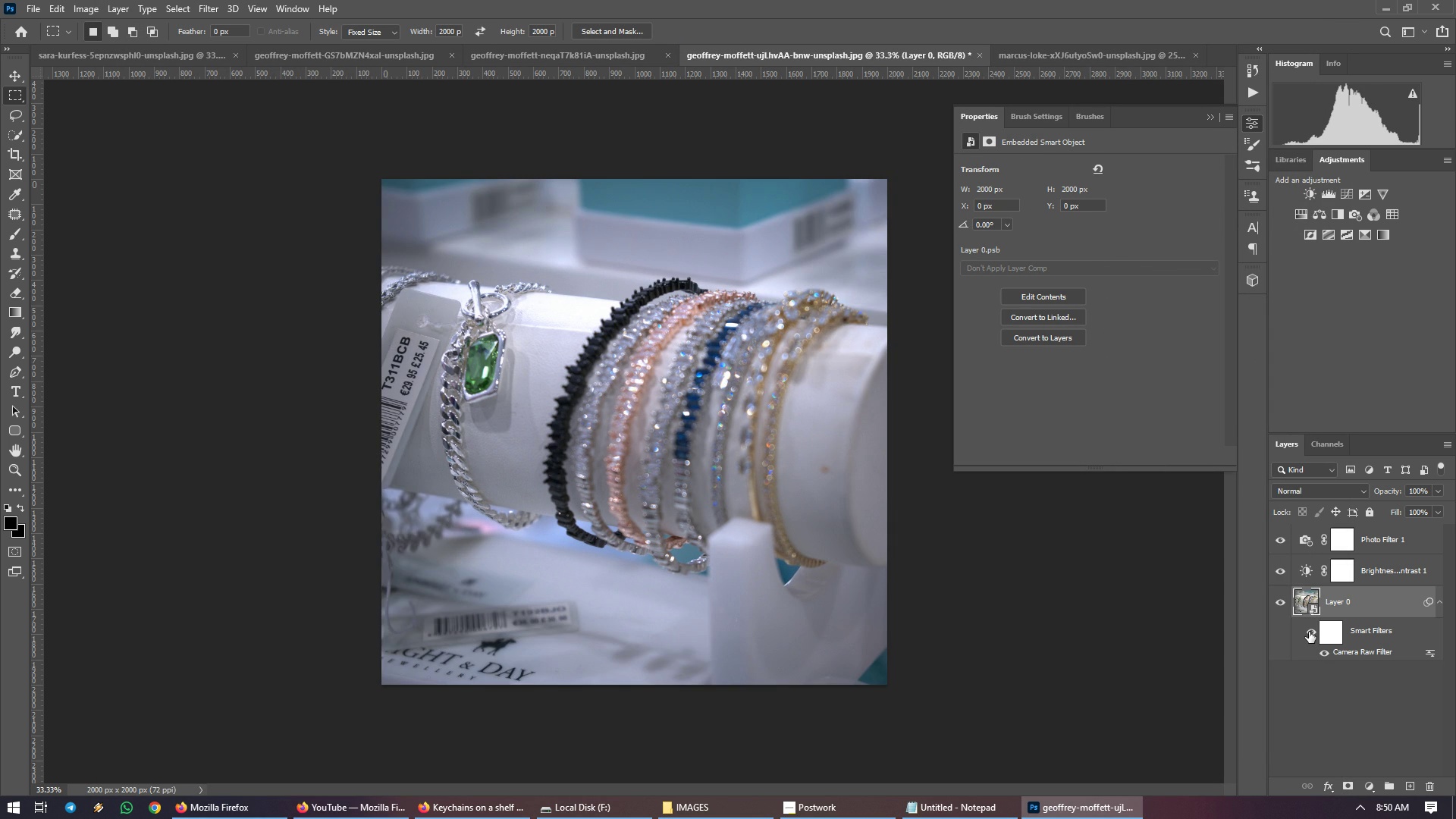 
left_click([1309, 632])
 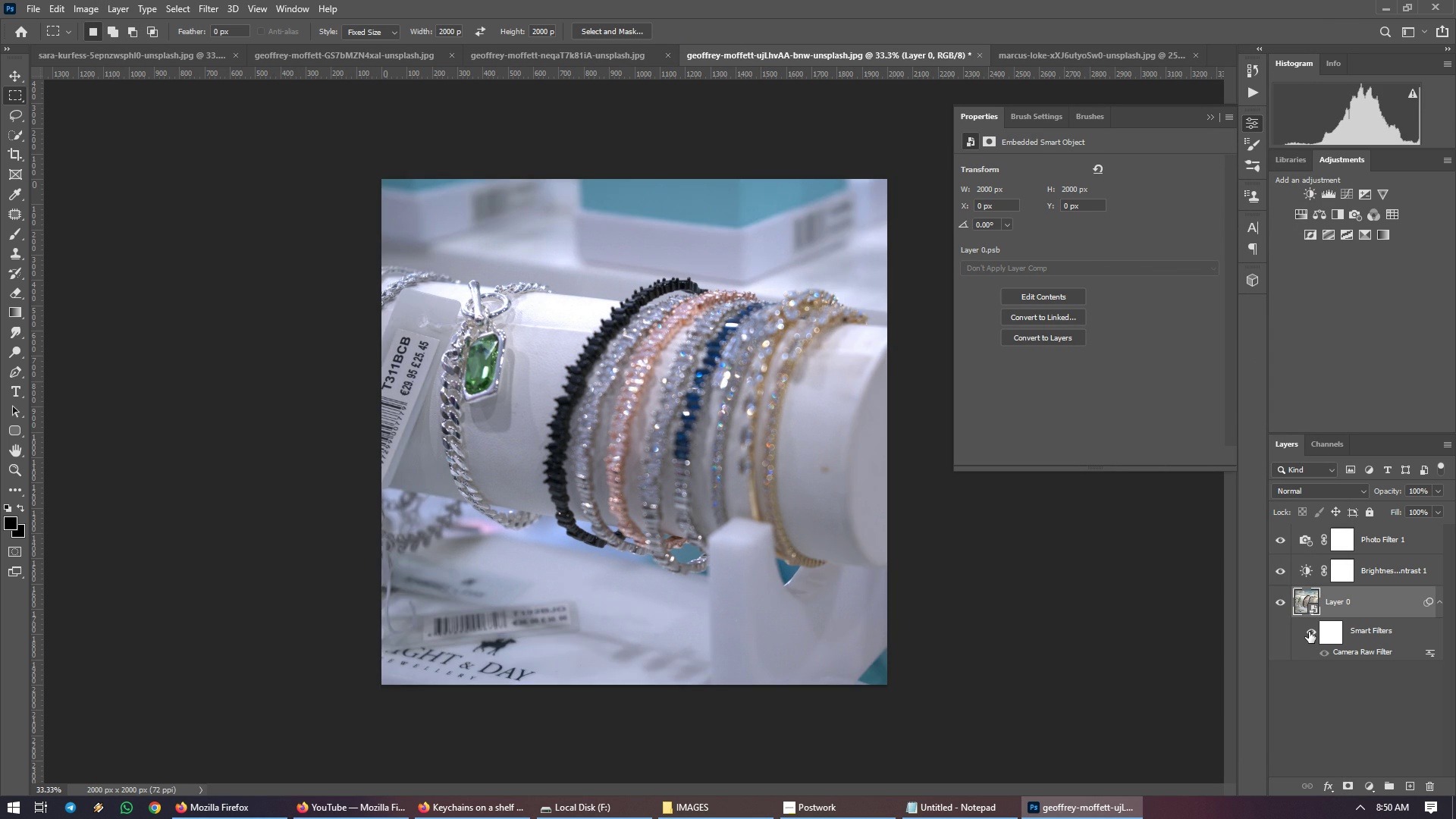 
left_click([1309, 632])